 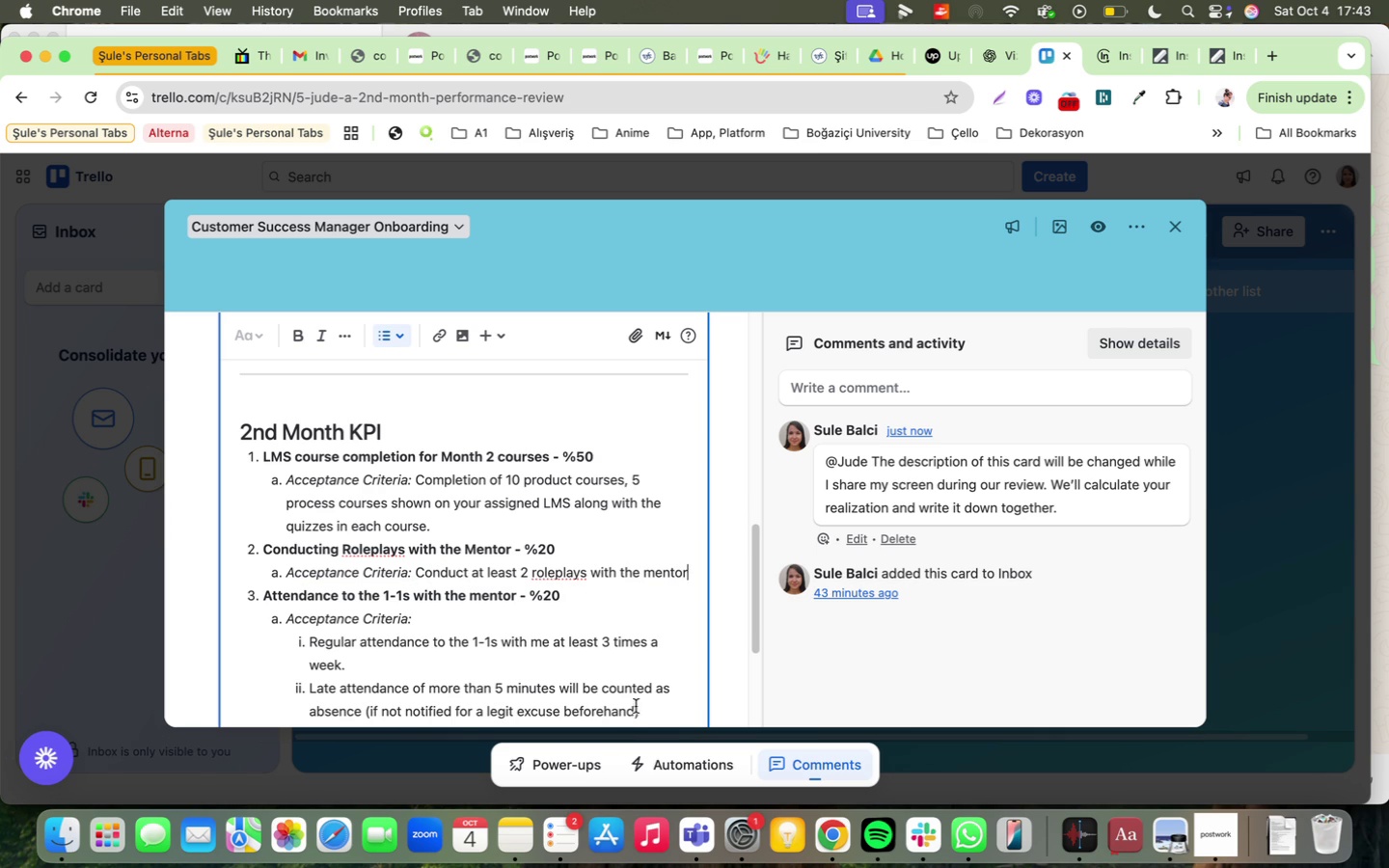 
type( us'ng ava'kl)
key(Backspace)
key(Backspace)
type(l)
key(Backspace)
type(lable Excel templaters)
key(Backspace)
key(Backspace)
type(s/ *K'ck=off meet)
key(Backspace)
key(Backspace)
key(Backspace)
key(Backspace)
key(Backspace)
key(Backspace)
key(Backspace)
key(Backspace)
key(Backspace)
key(Backspace)
key(Backspace)
key(Backspace)
key(Backspace)
type(Roleplaty )
key(Backspace)
key(Backspace)
type( opt'ons? Customer )
key(Backspace)
key(Backspace)
key(Backspace)
key(Backspace)
key(Backspace)
key(Backspace)
key(Backspace)
key(Backspace)
key(Backspace)
type(K'ck=opff)
key(Backspace)
key(Backspace)
key(Backspace)
type(ff mett'n)
key(Backspace)
key(Backspace)
key(Backspace)
key(Backspace)
type(et'ng\ )
 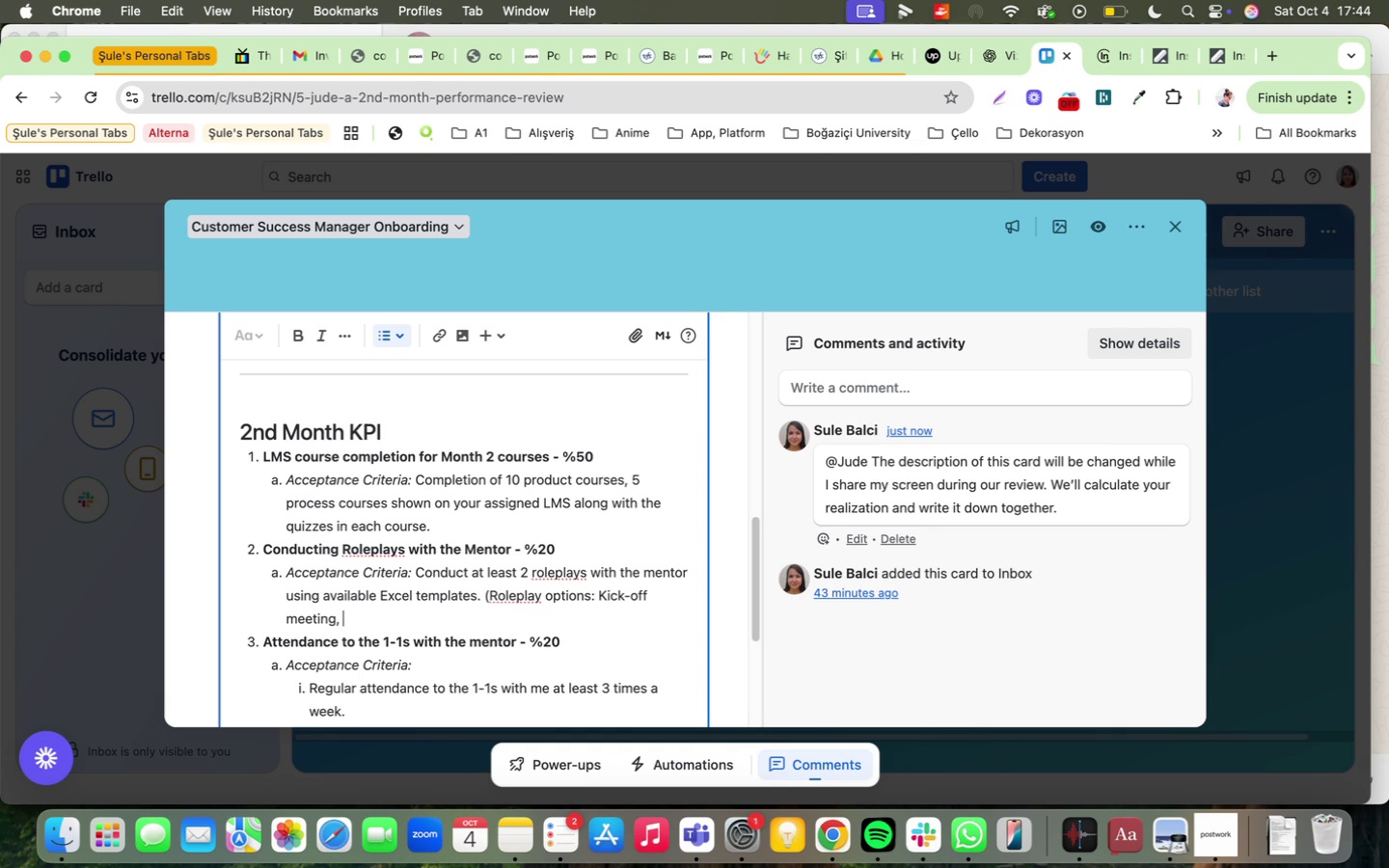 
type(Tecjhn)
key(Backspace)
key(Backspace)
key(Backspace)
type(hn'cal Onboard'ng Mer)
key(Backspace)
type(et'ng)
 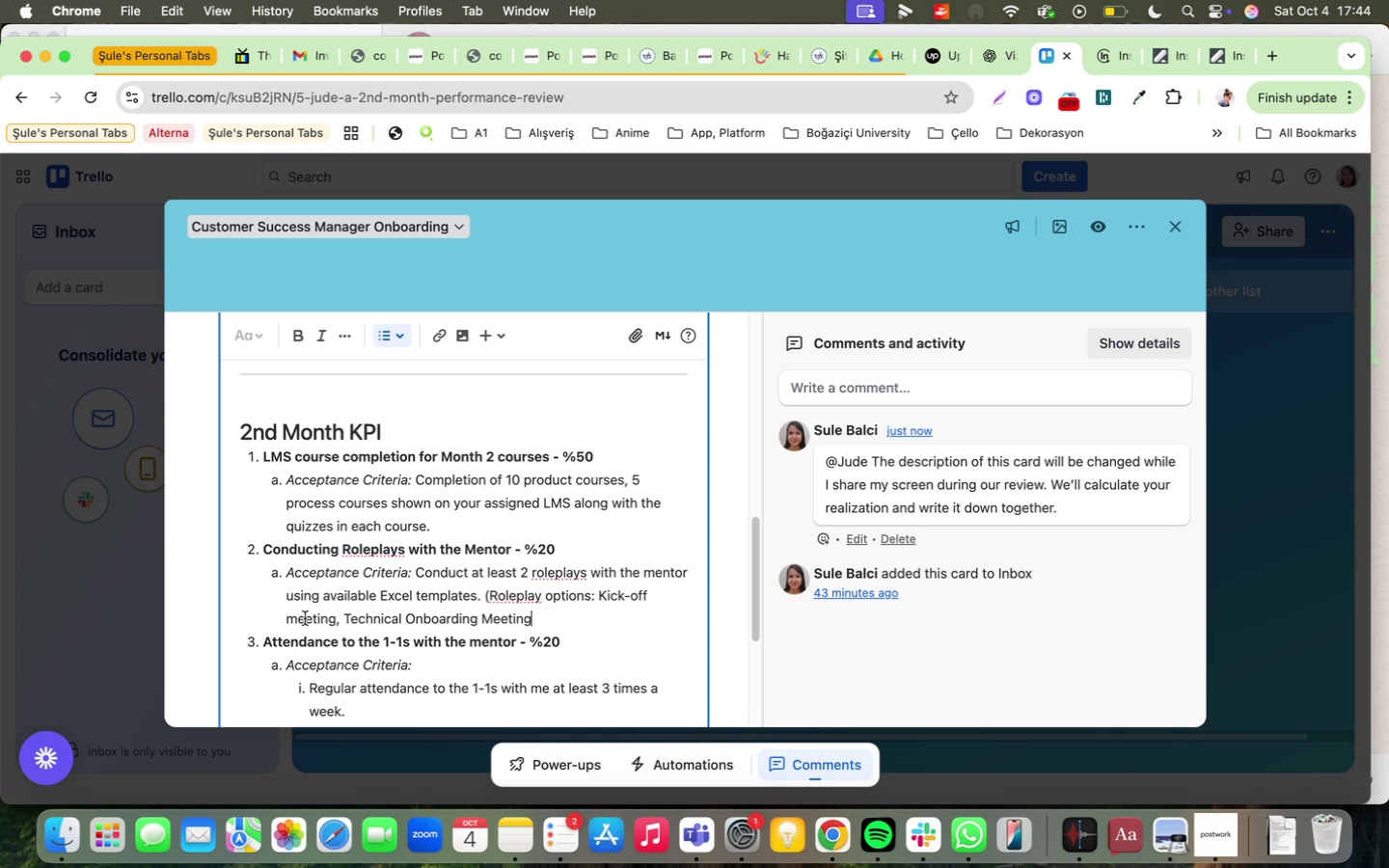 
left_click([292, 623])
 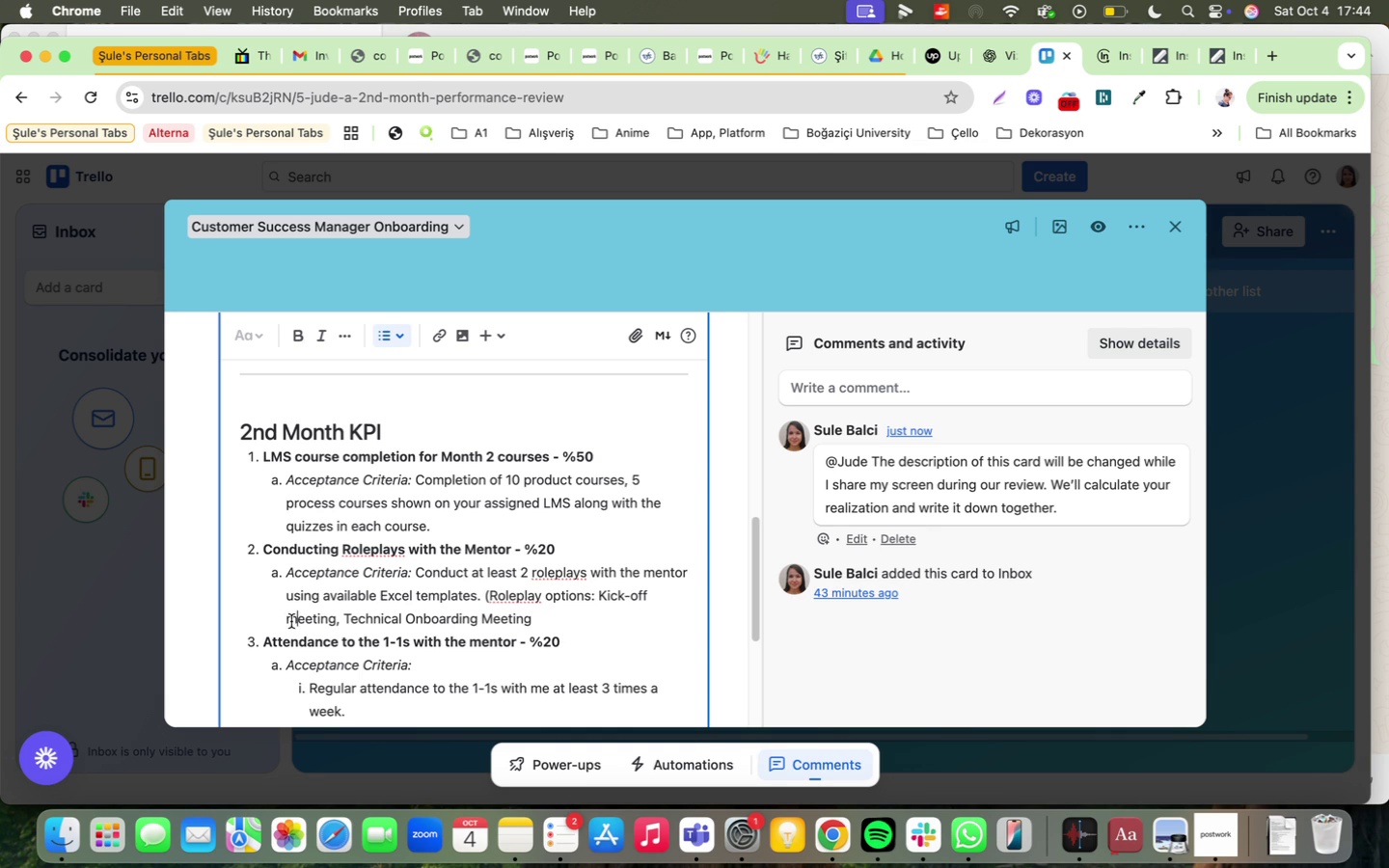 
key(Backspace)
 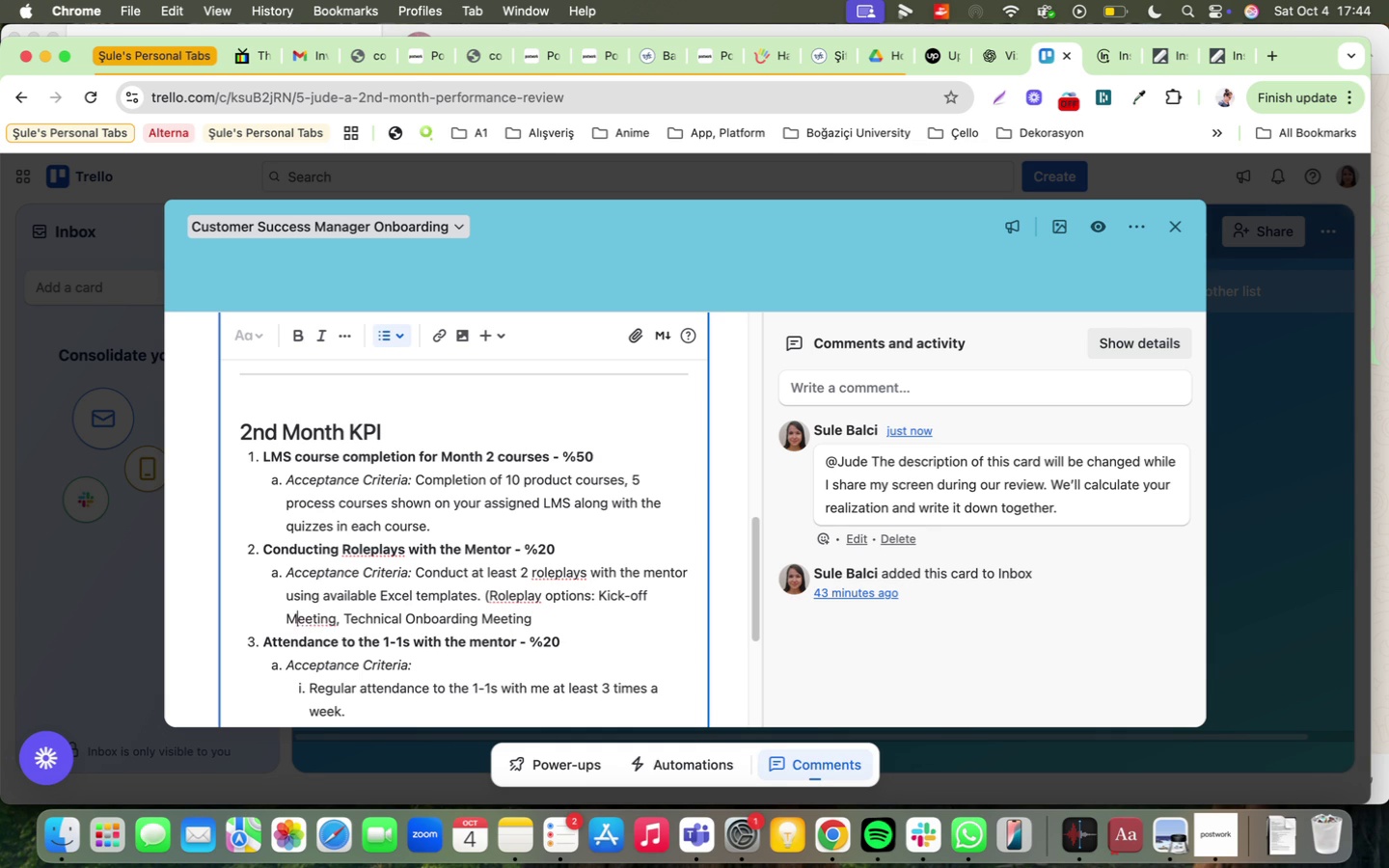 
key(CapsLock)
 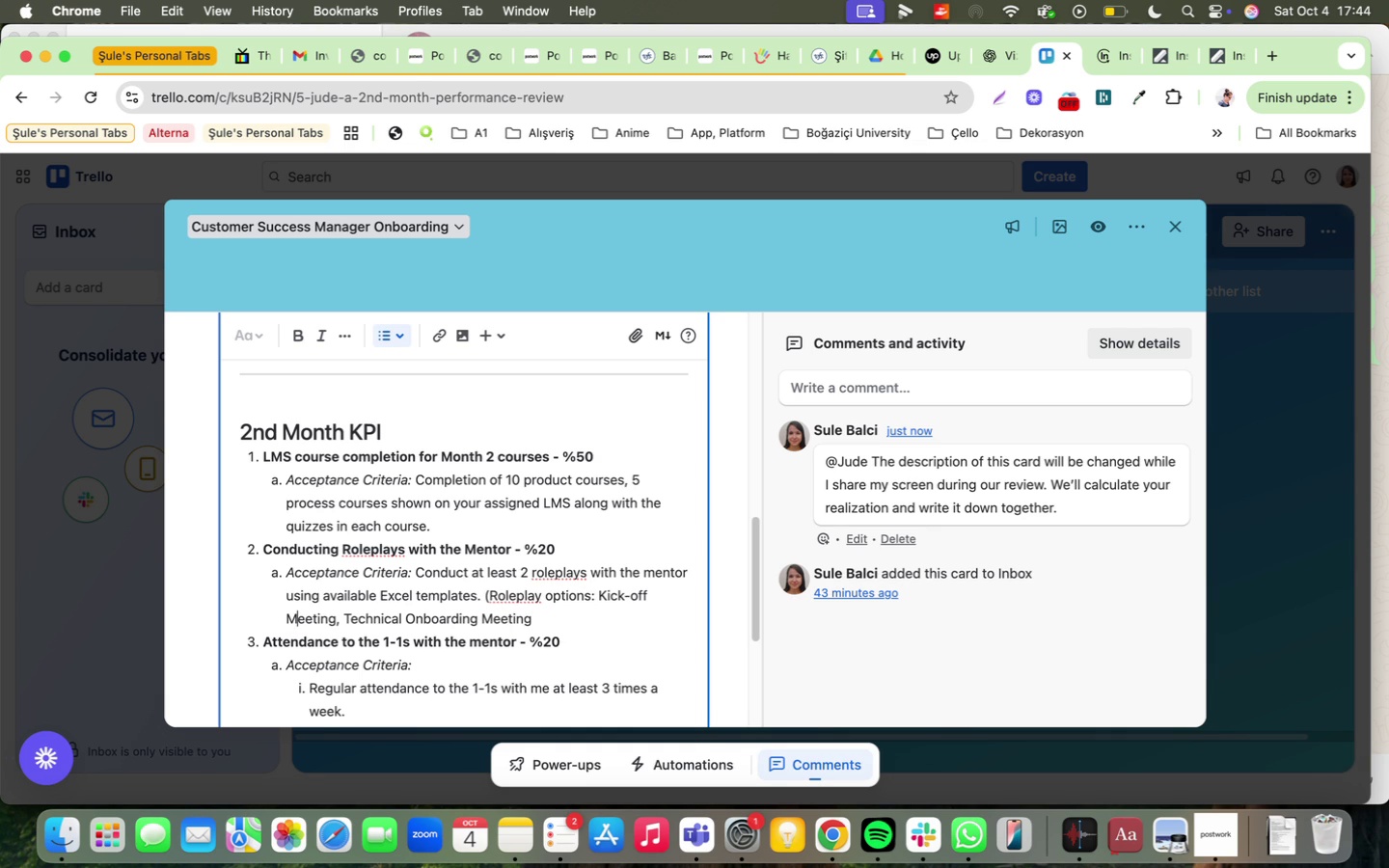 
key(M)
 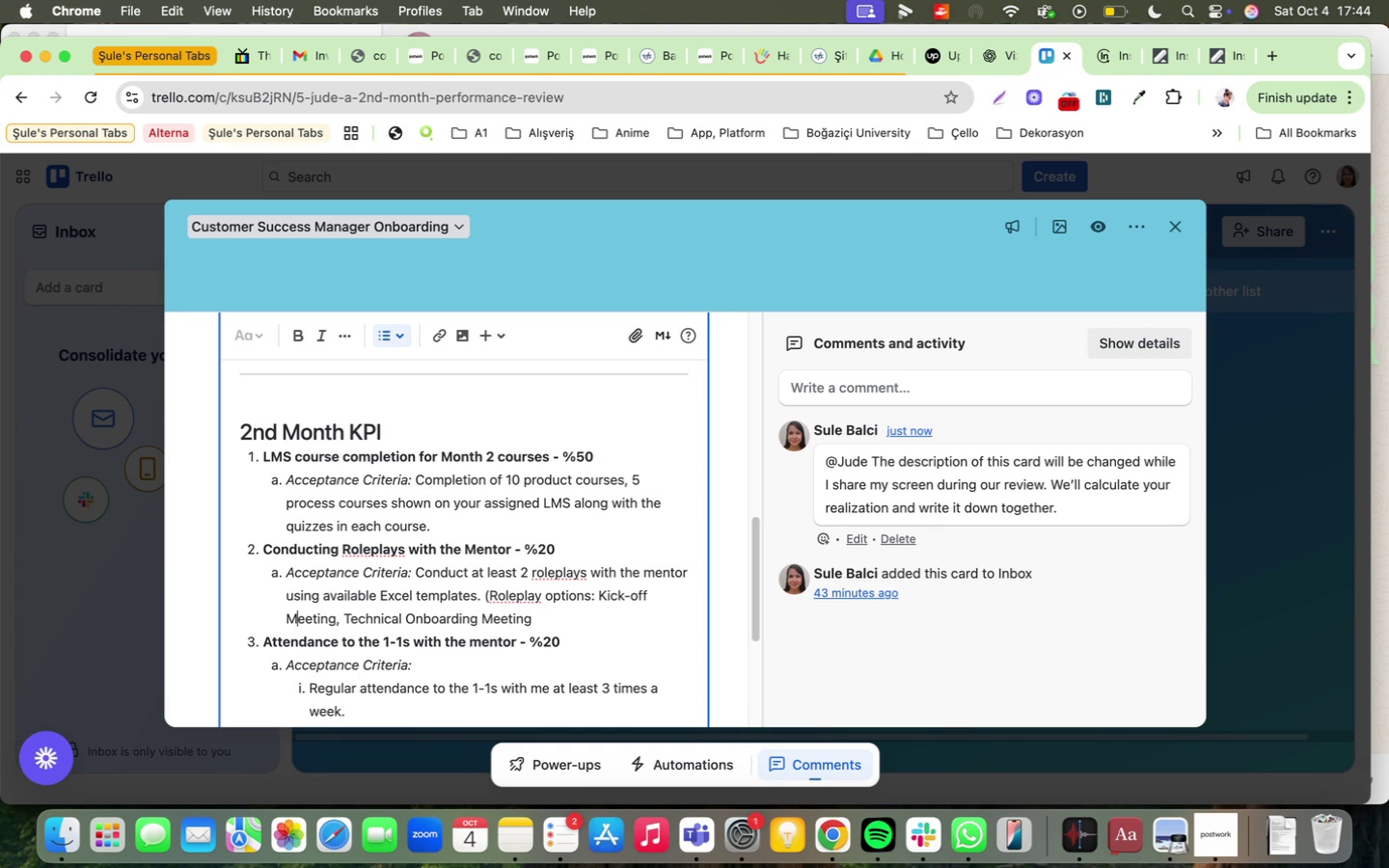 
key(CapsLock)
 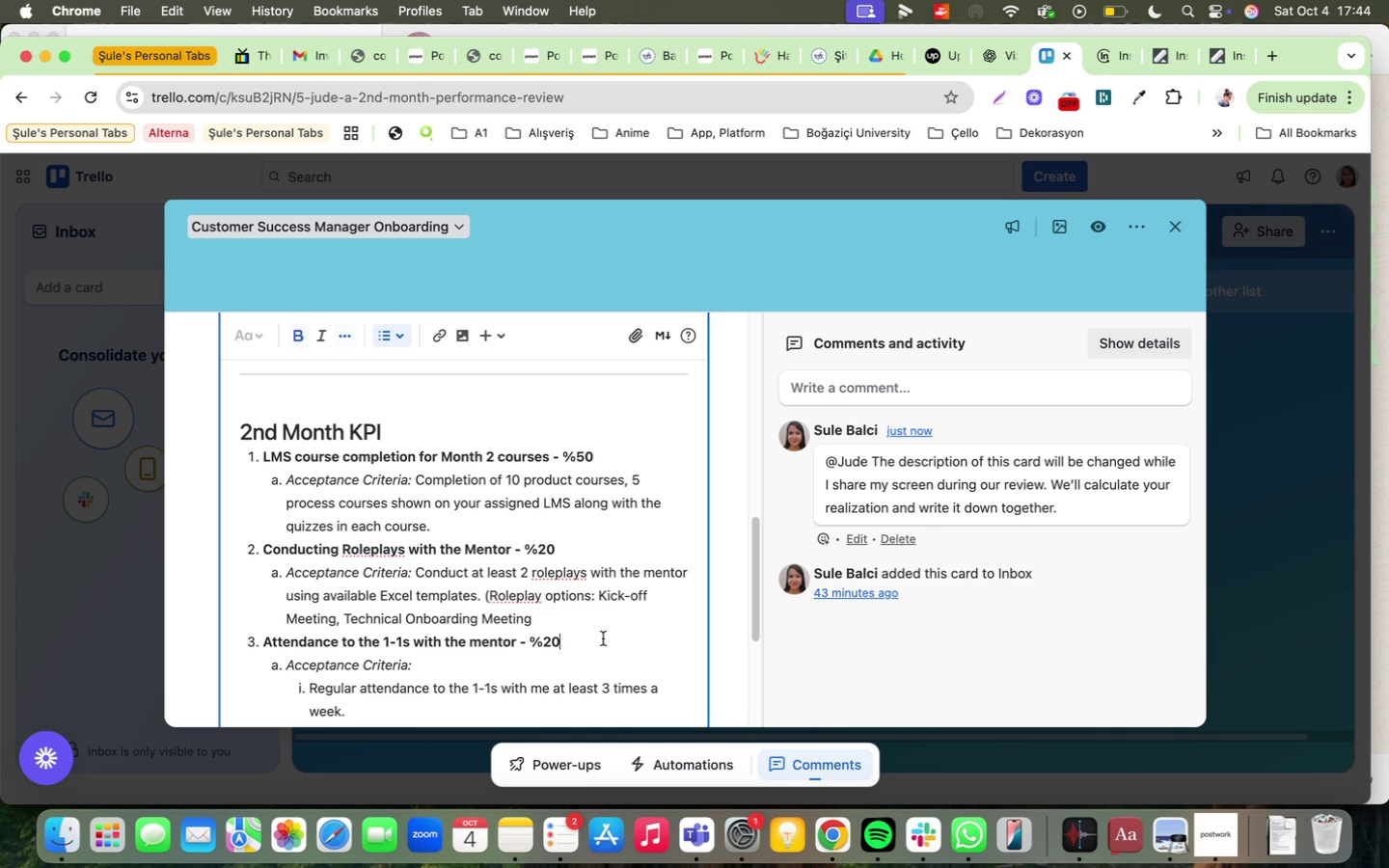 
double_click([597, 617])
 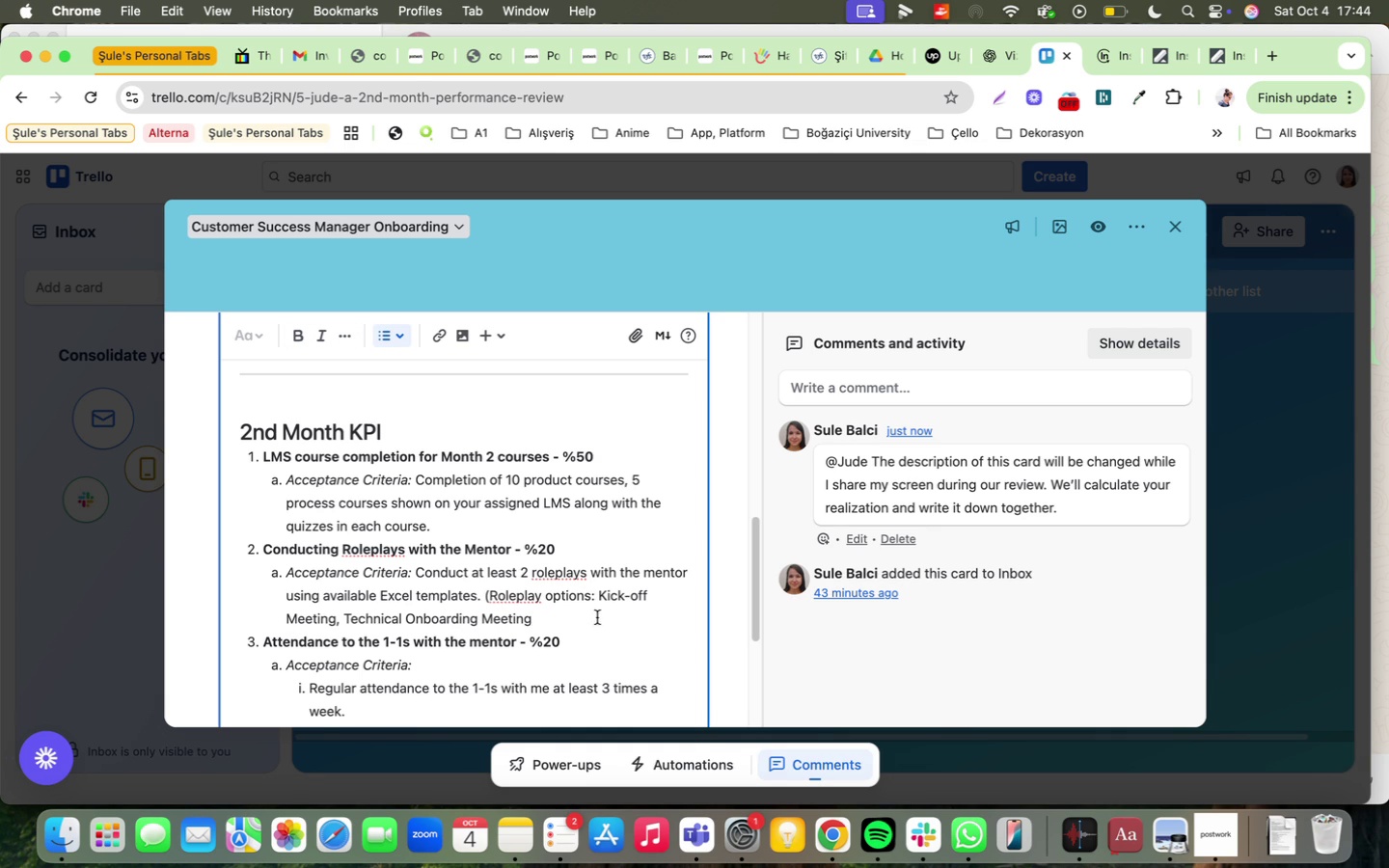 
type(\ Power User Sess'on()
 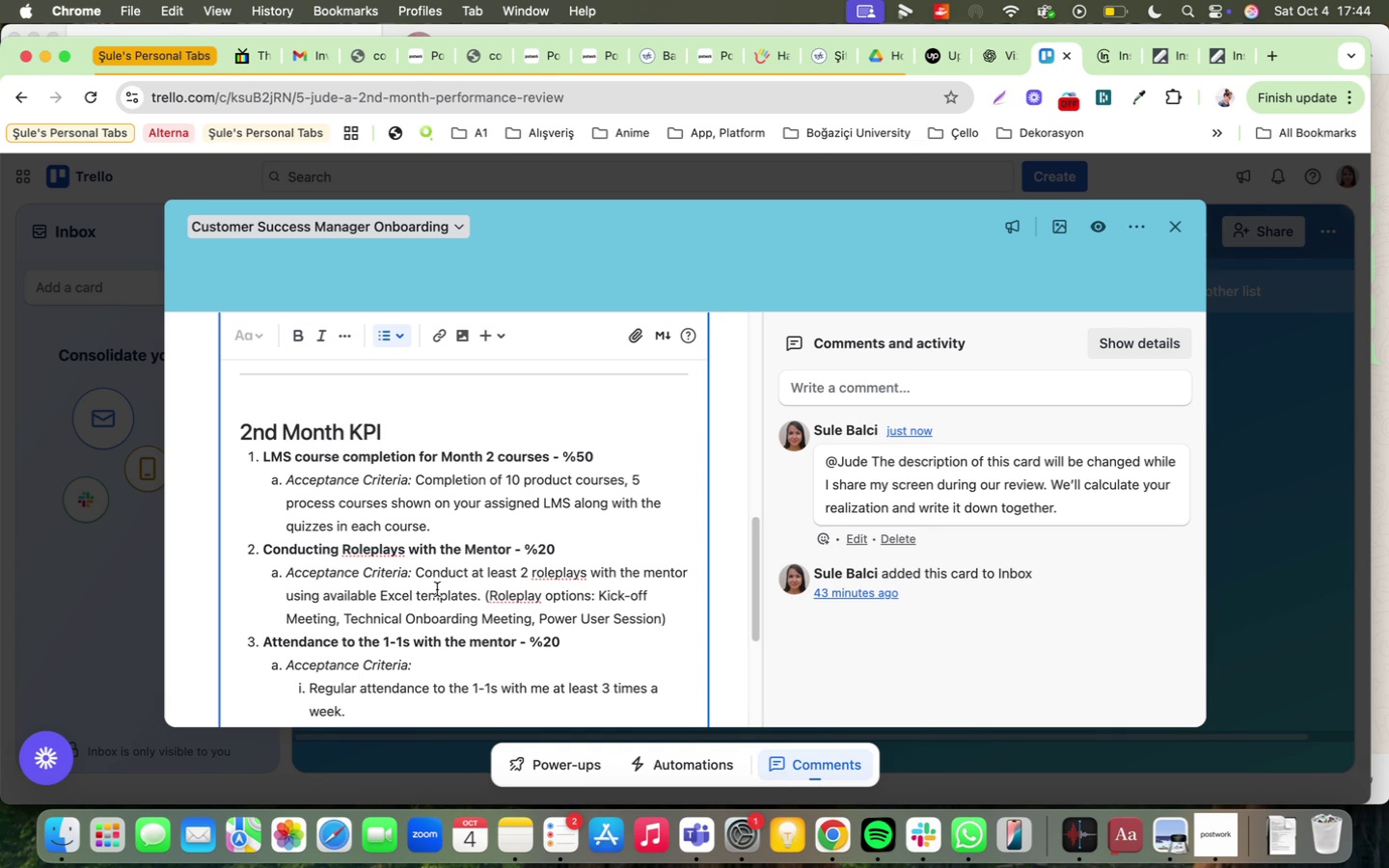 
left_click([565, 575])
 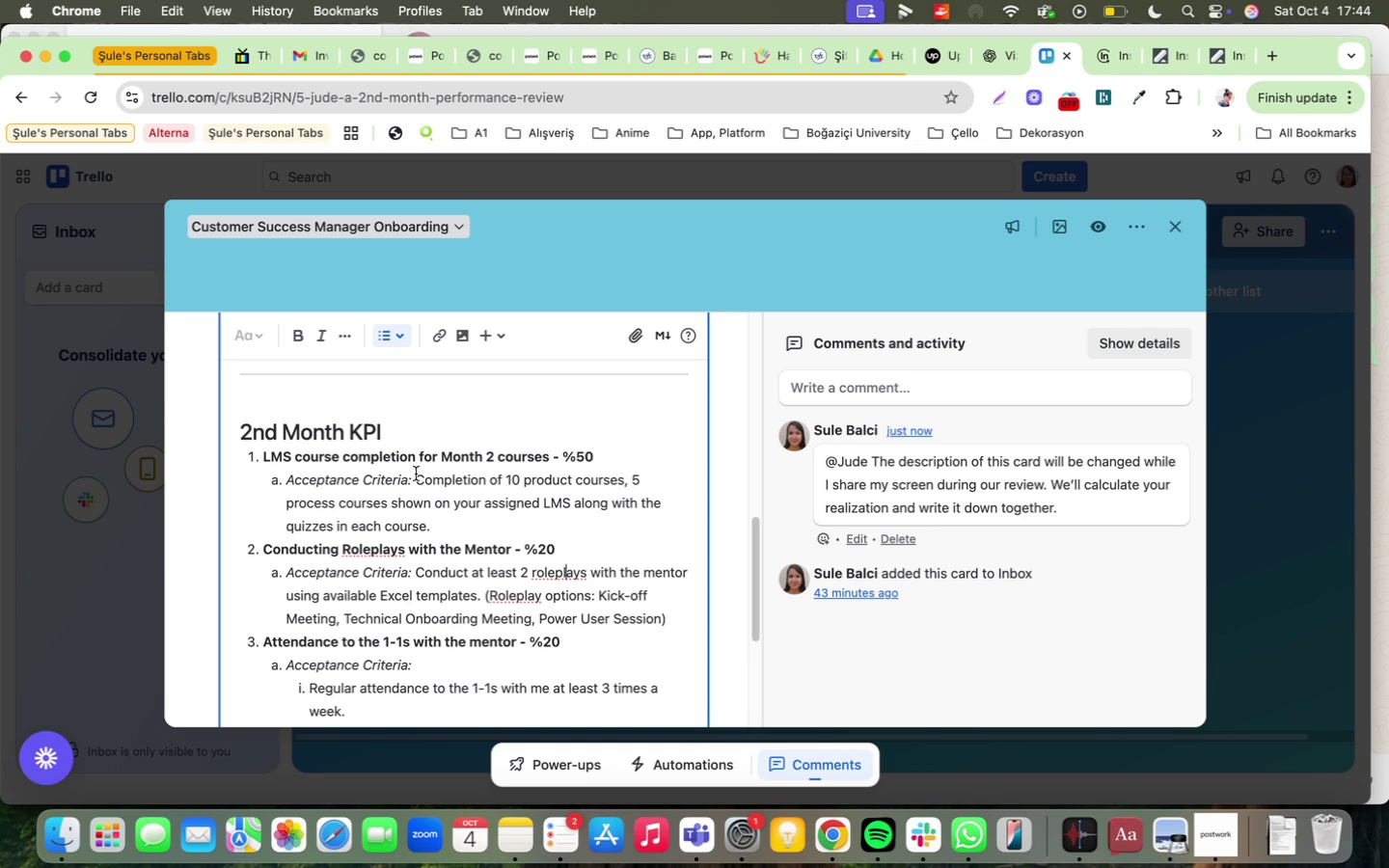 
scroll: coordinate [415, 479], scroll_direction: down, amount: 2.0
 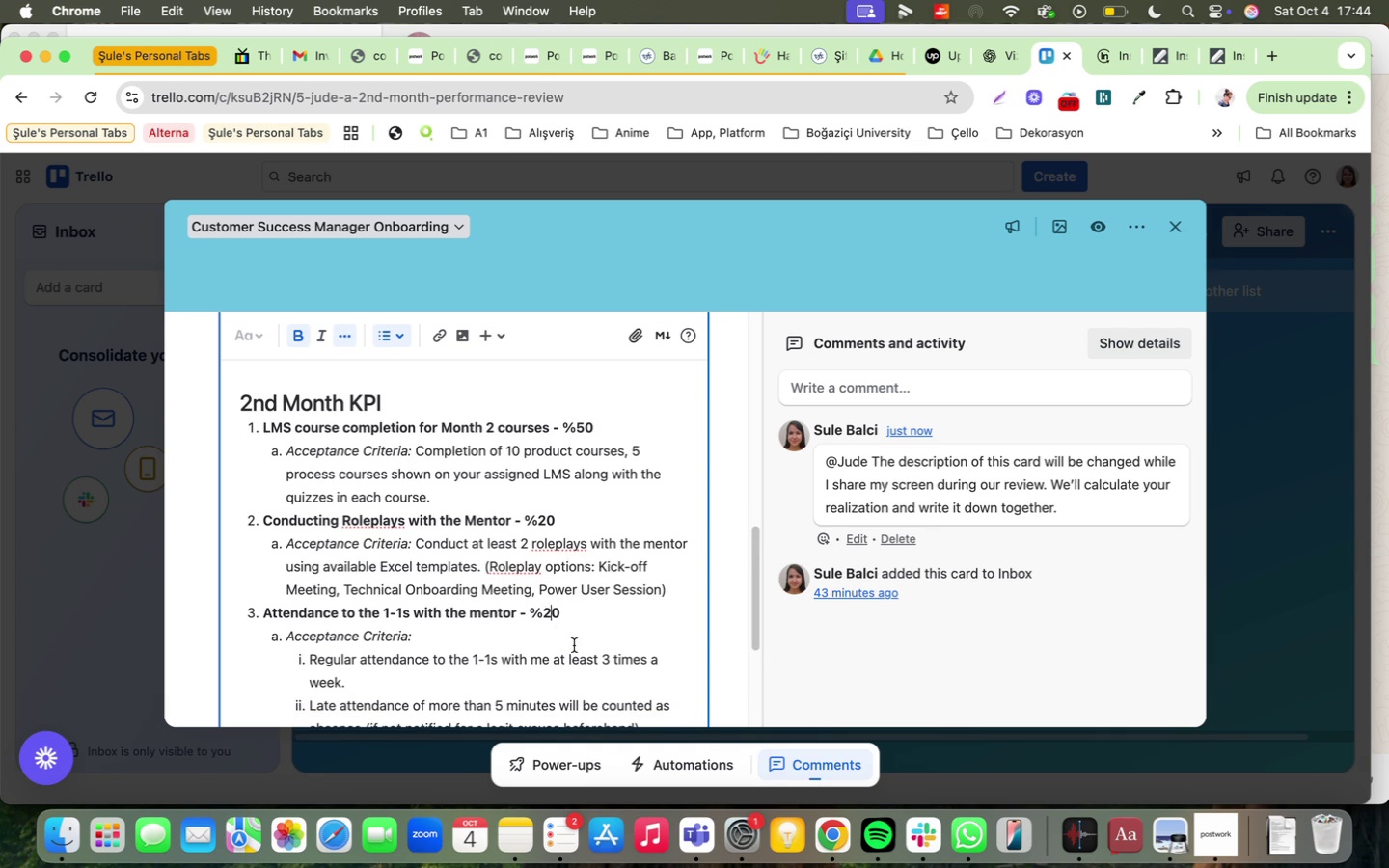 
key(Backspace)
 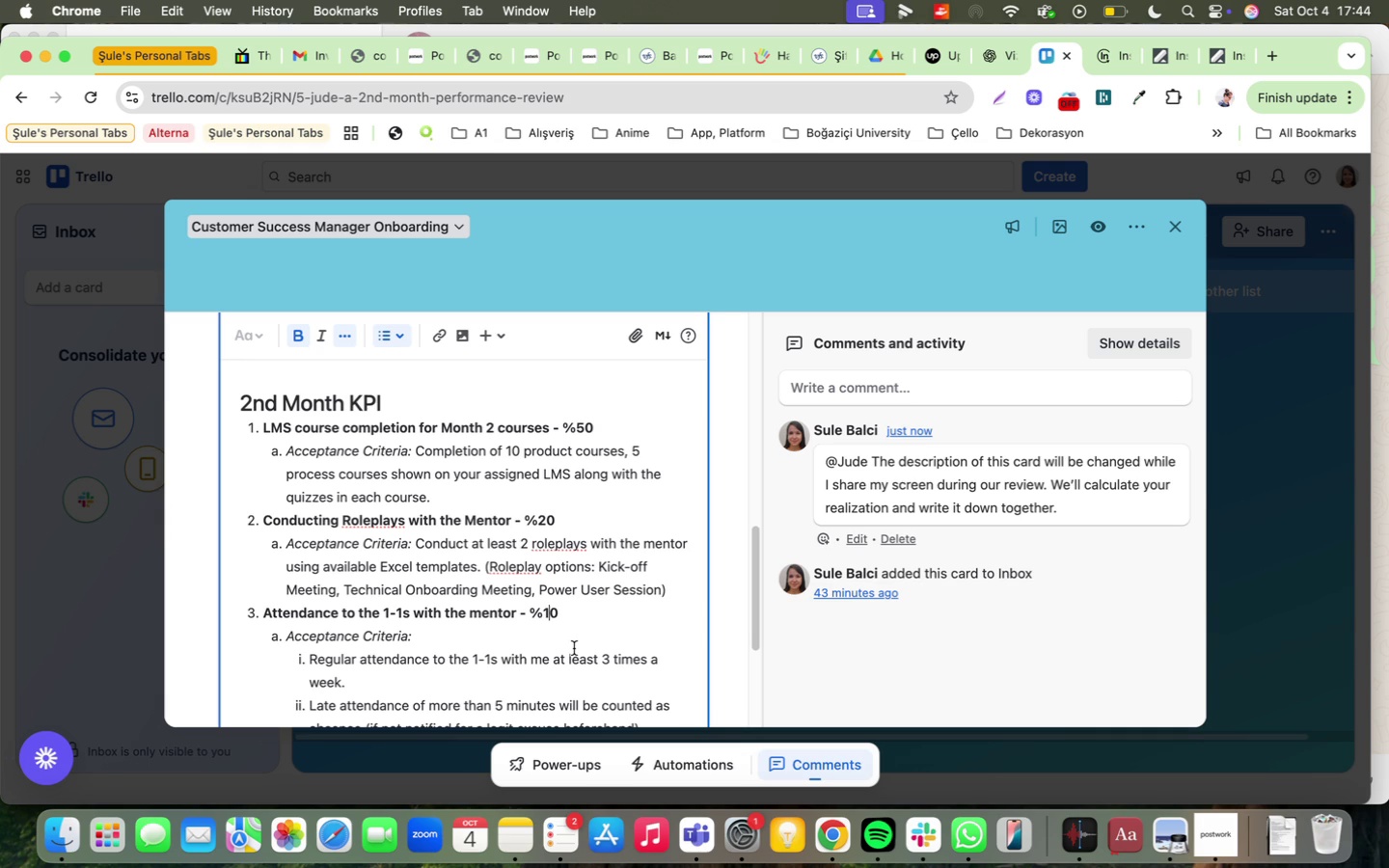 
key(1)
 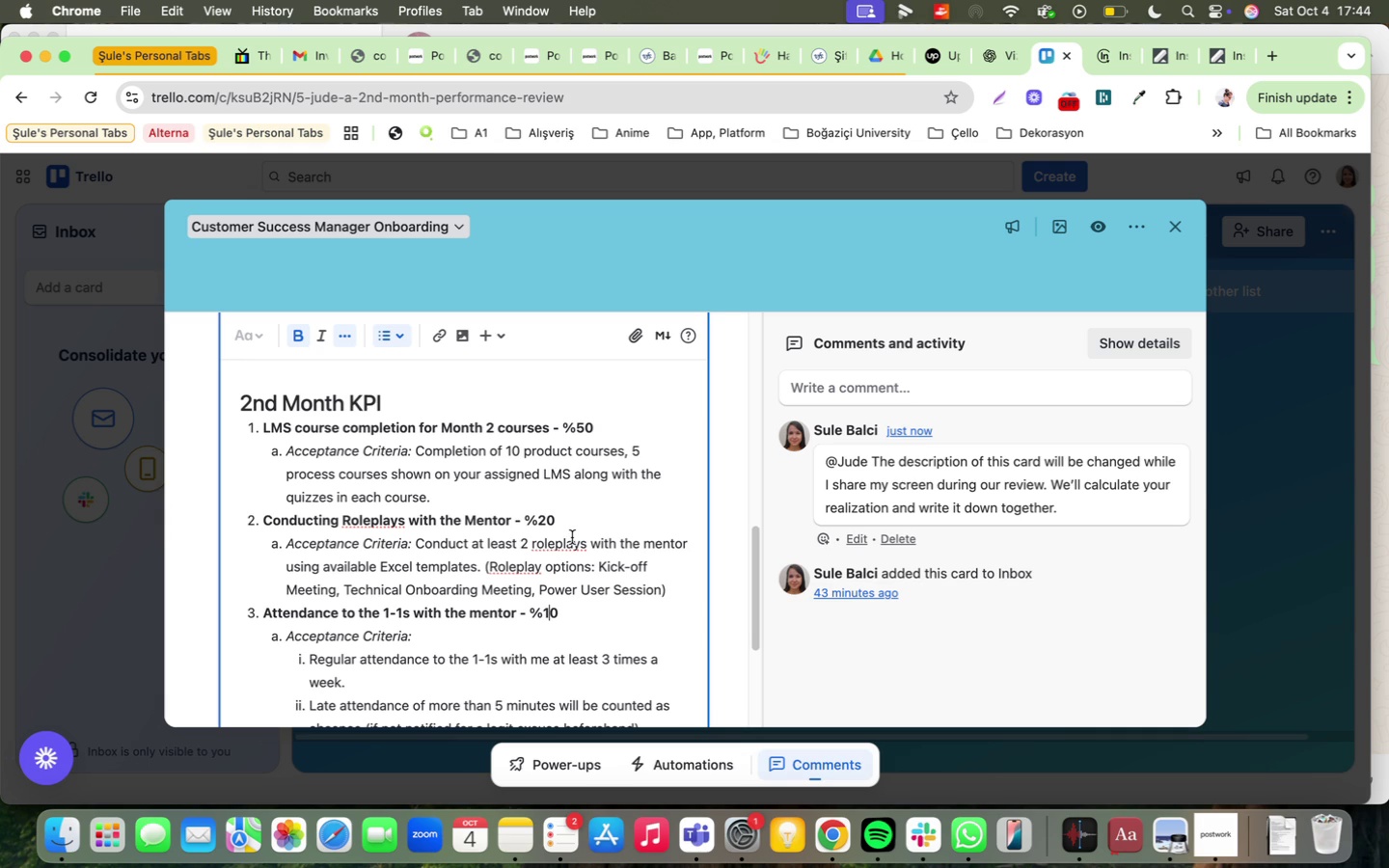 
scroll: coordinate [596, 578], scroll_direction: down, amount: 4.0